 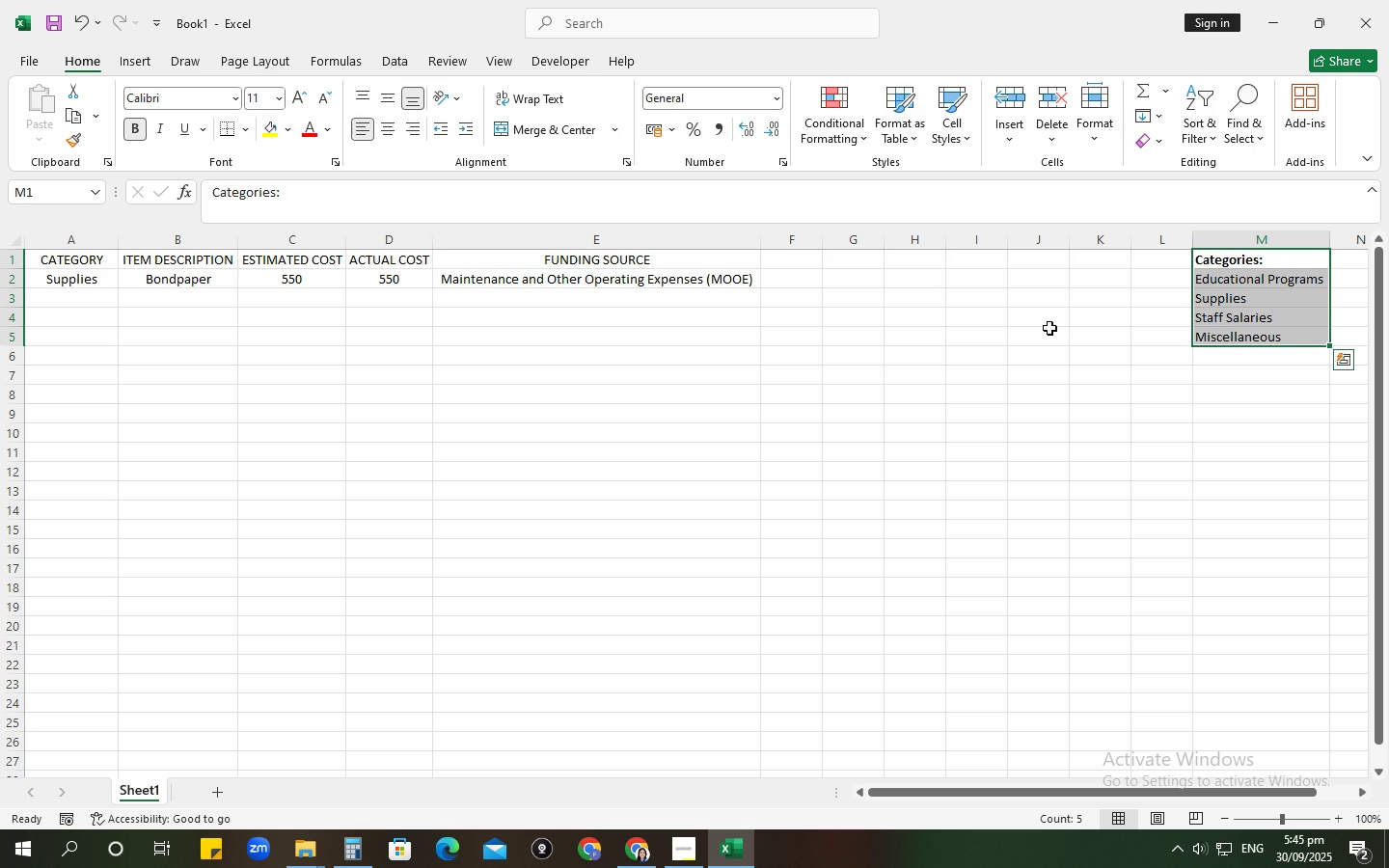 
left_click([160, 128])
 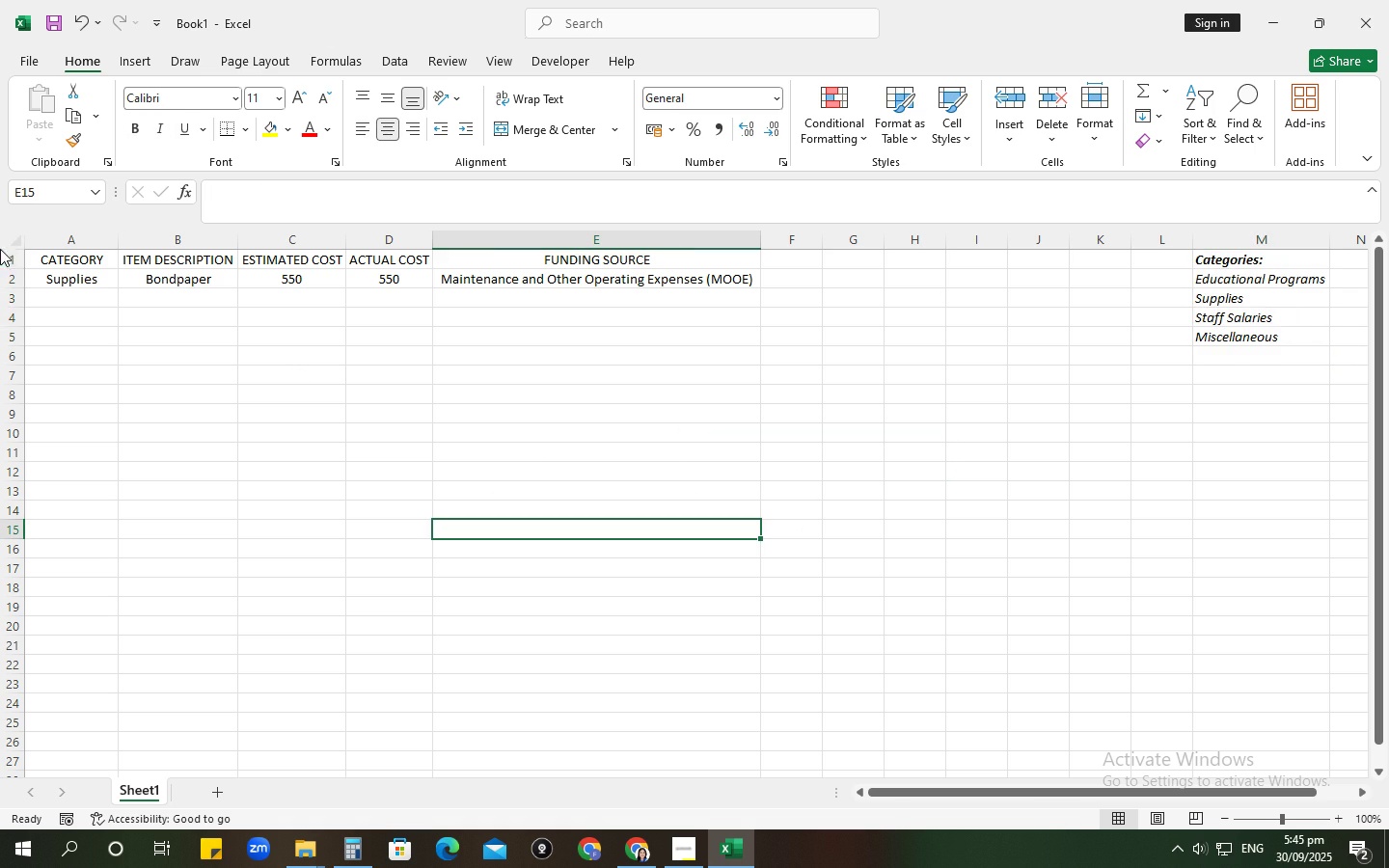 
left_click([6, 238])
 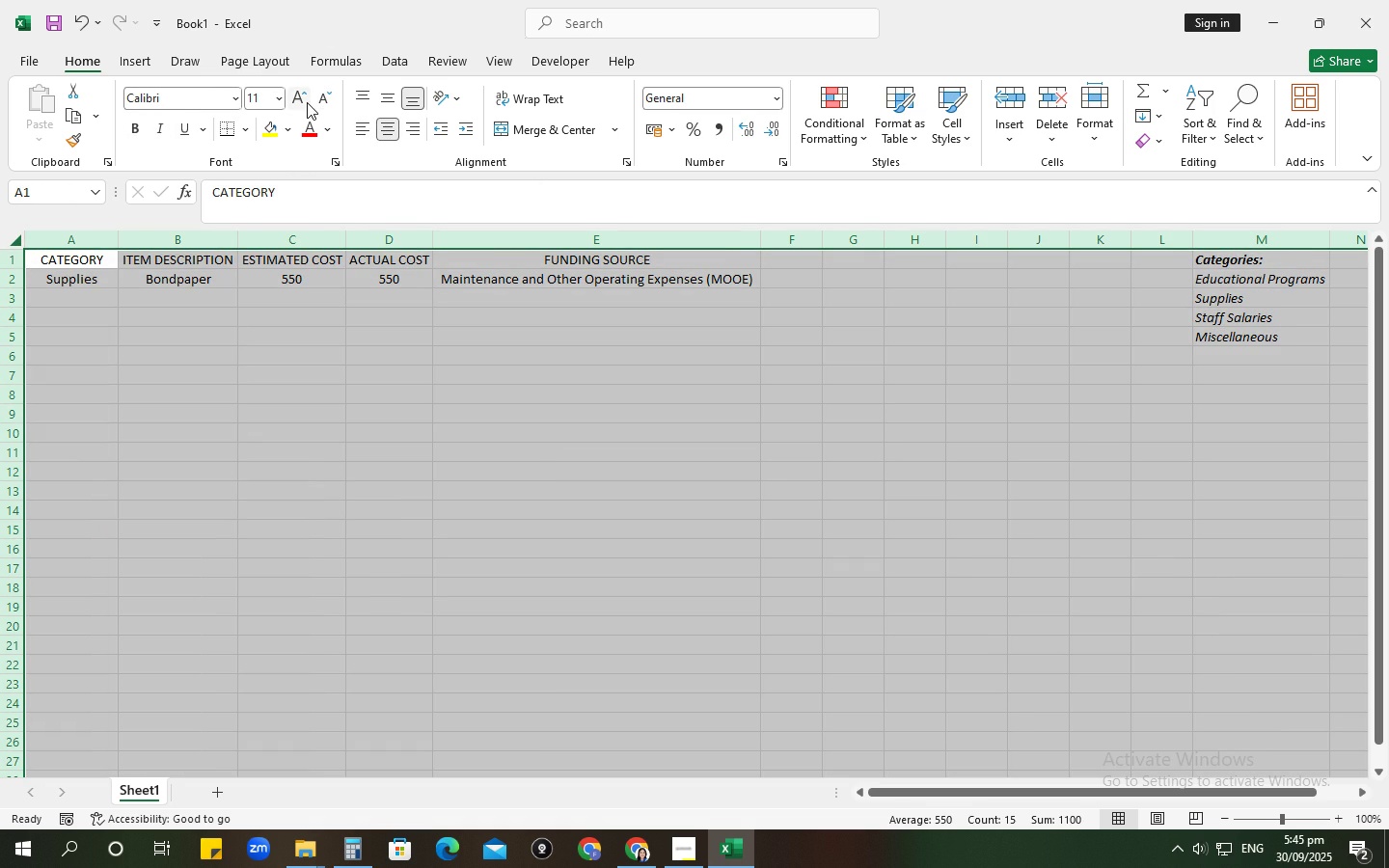 
left_click([303, 100])
 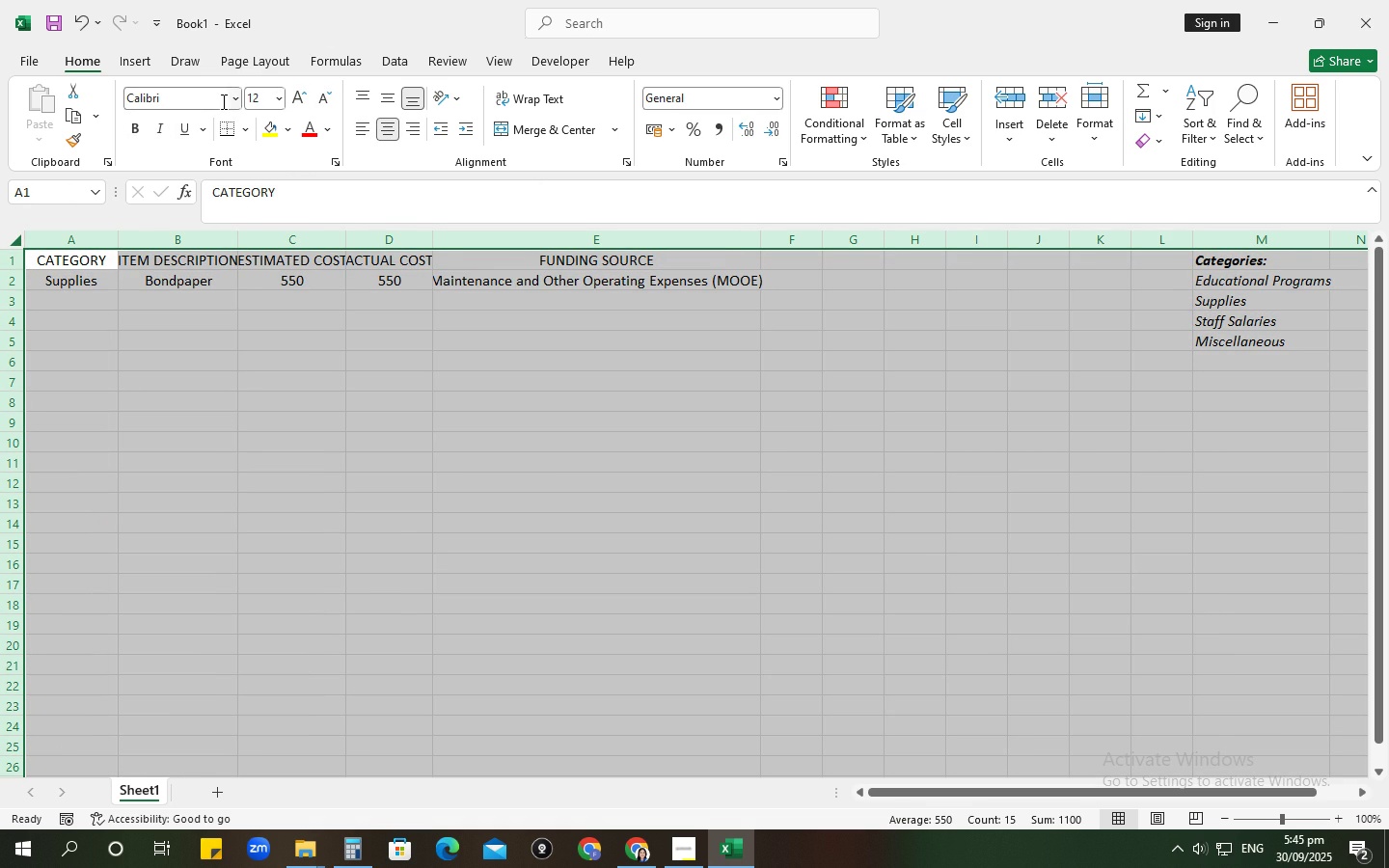 
left_click([237, 103])
 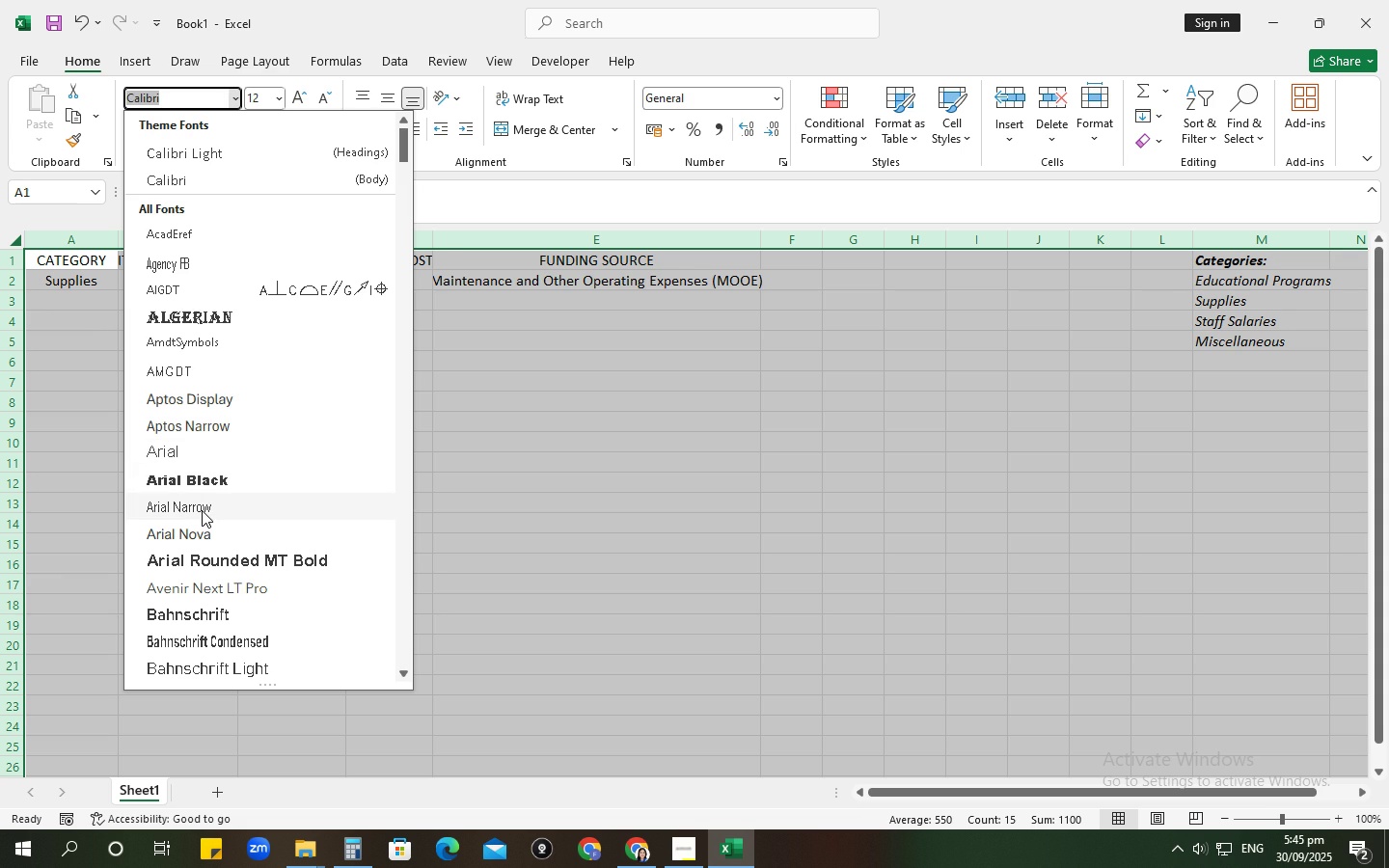 
left_click([202, 510])